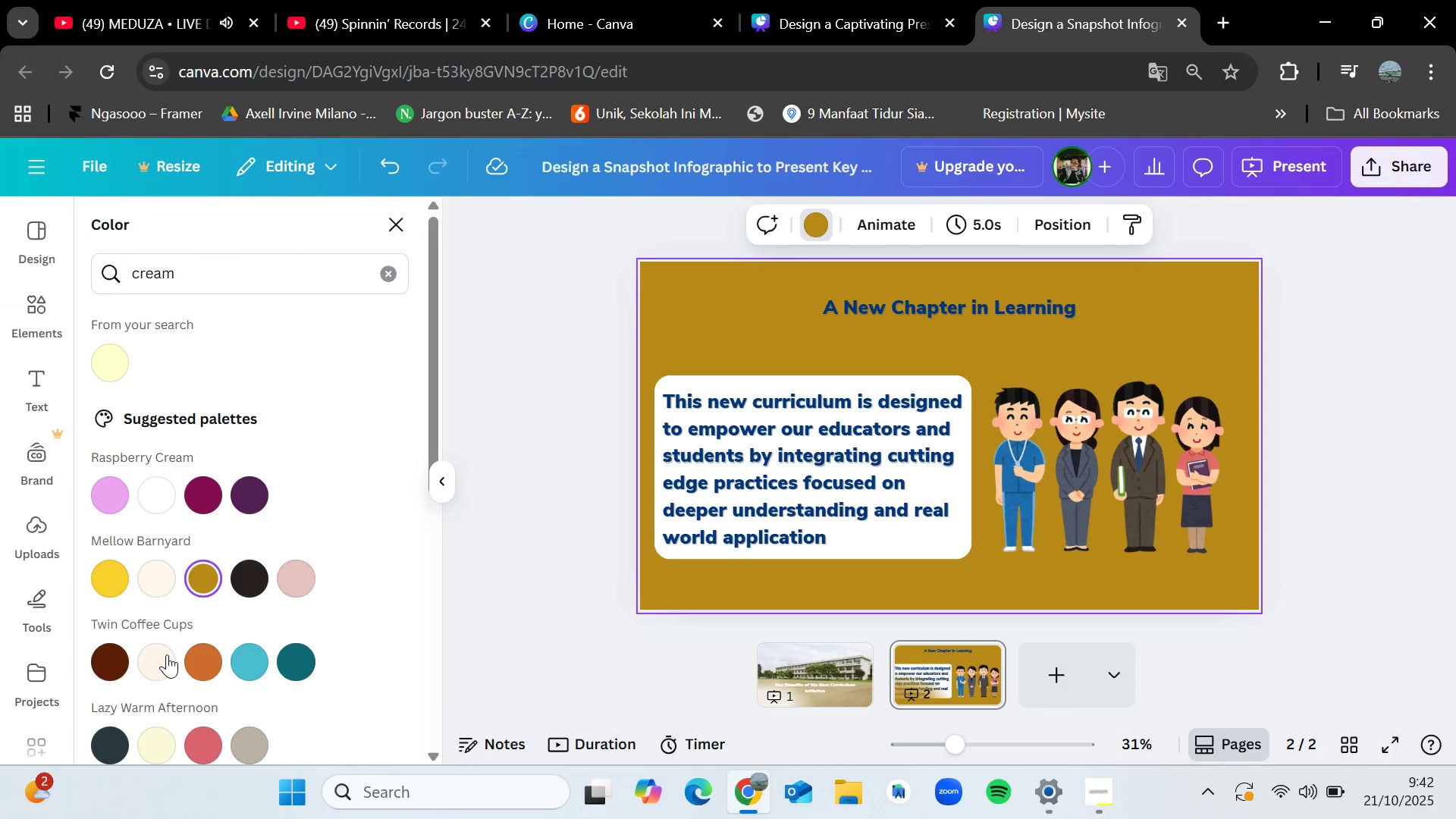 
scroll: coordinate [176, 662], scroll_direction: down, amount: 1.0
 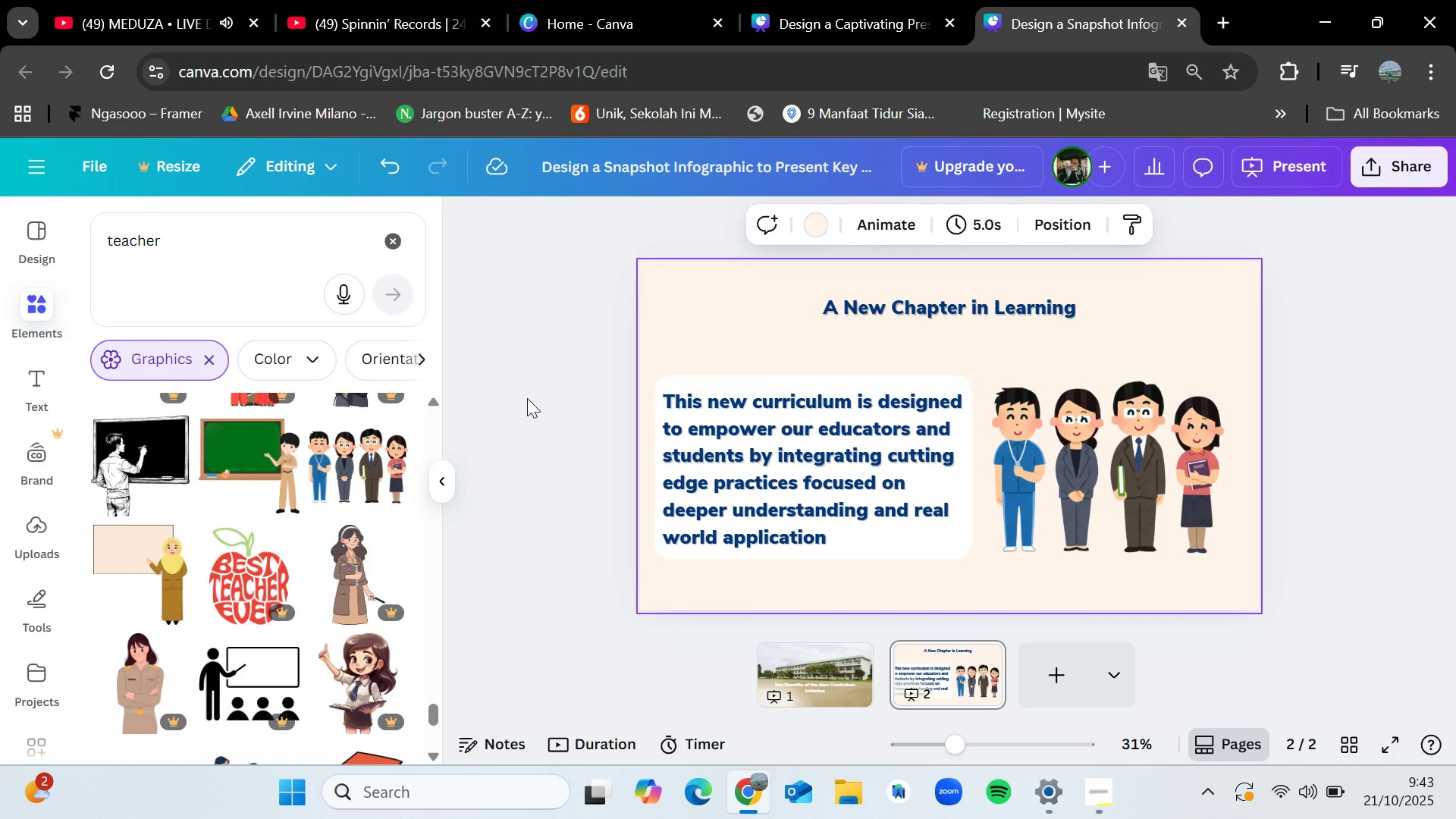 
double_click([527, 398])
 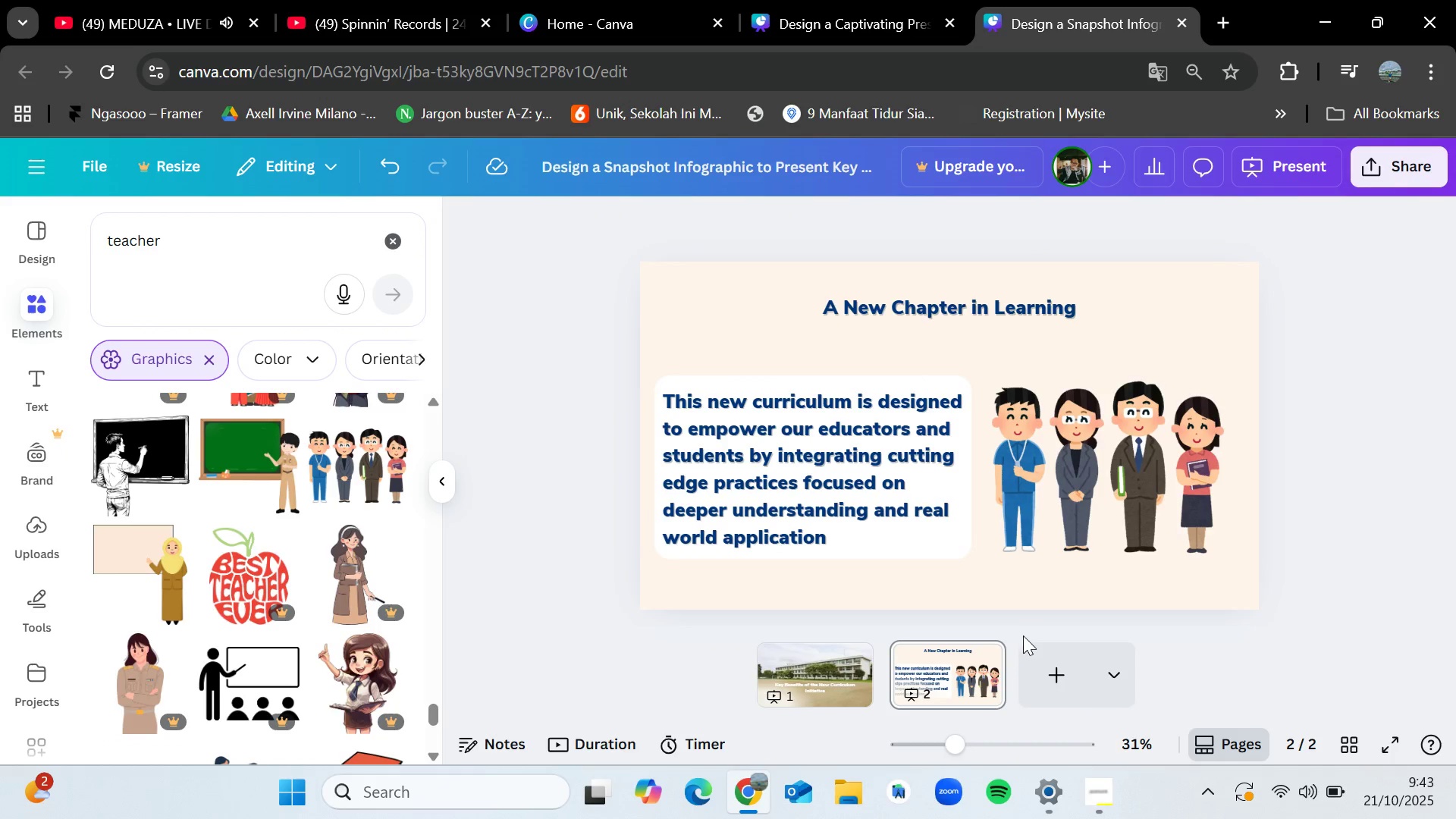 
wait(6.41)
 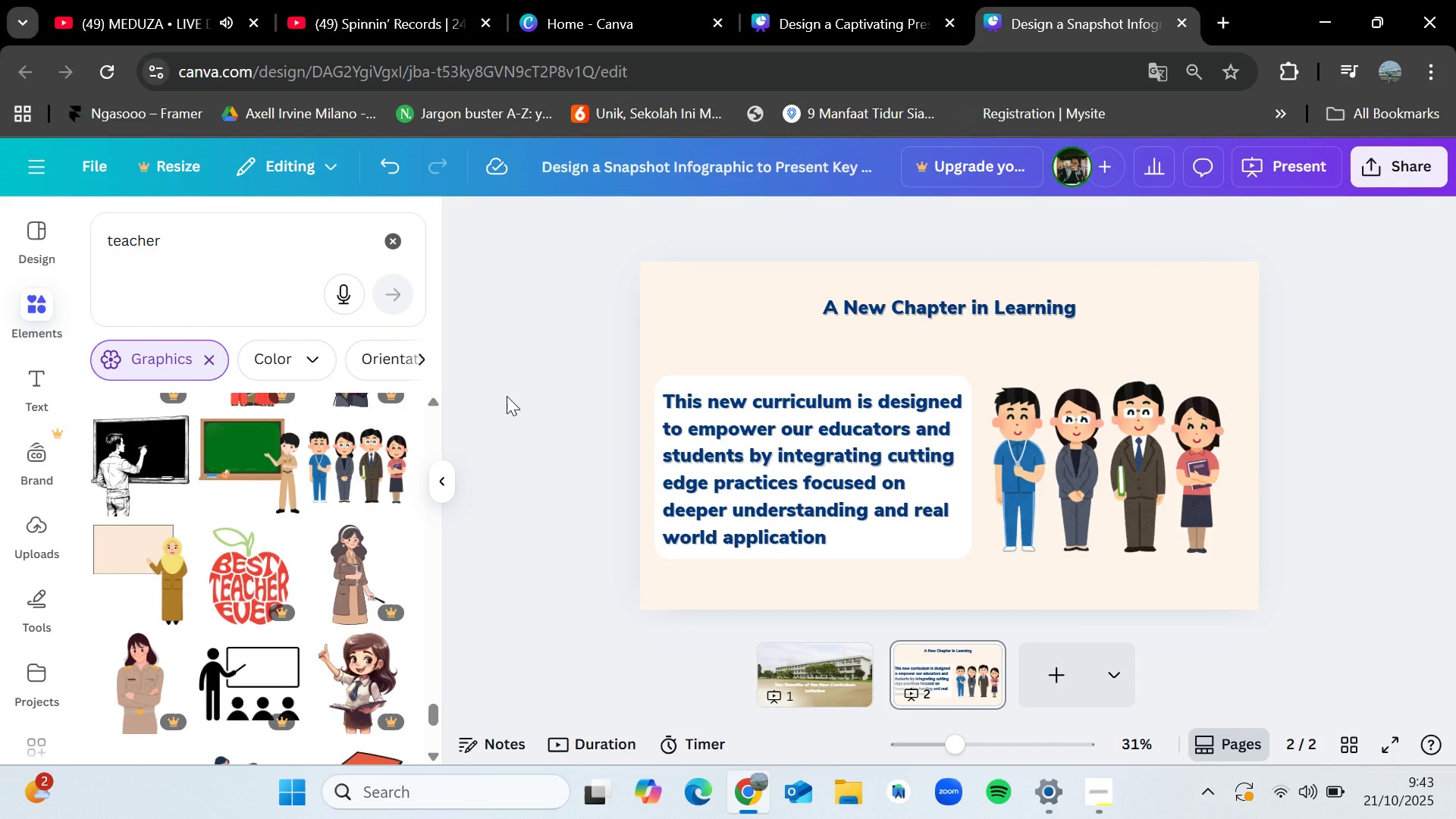 
left_click([1040, 657])